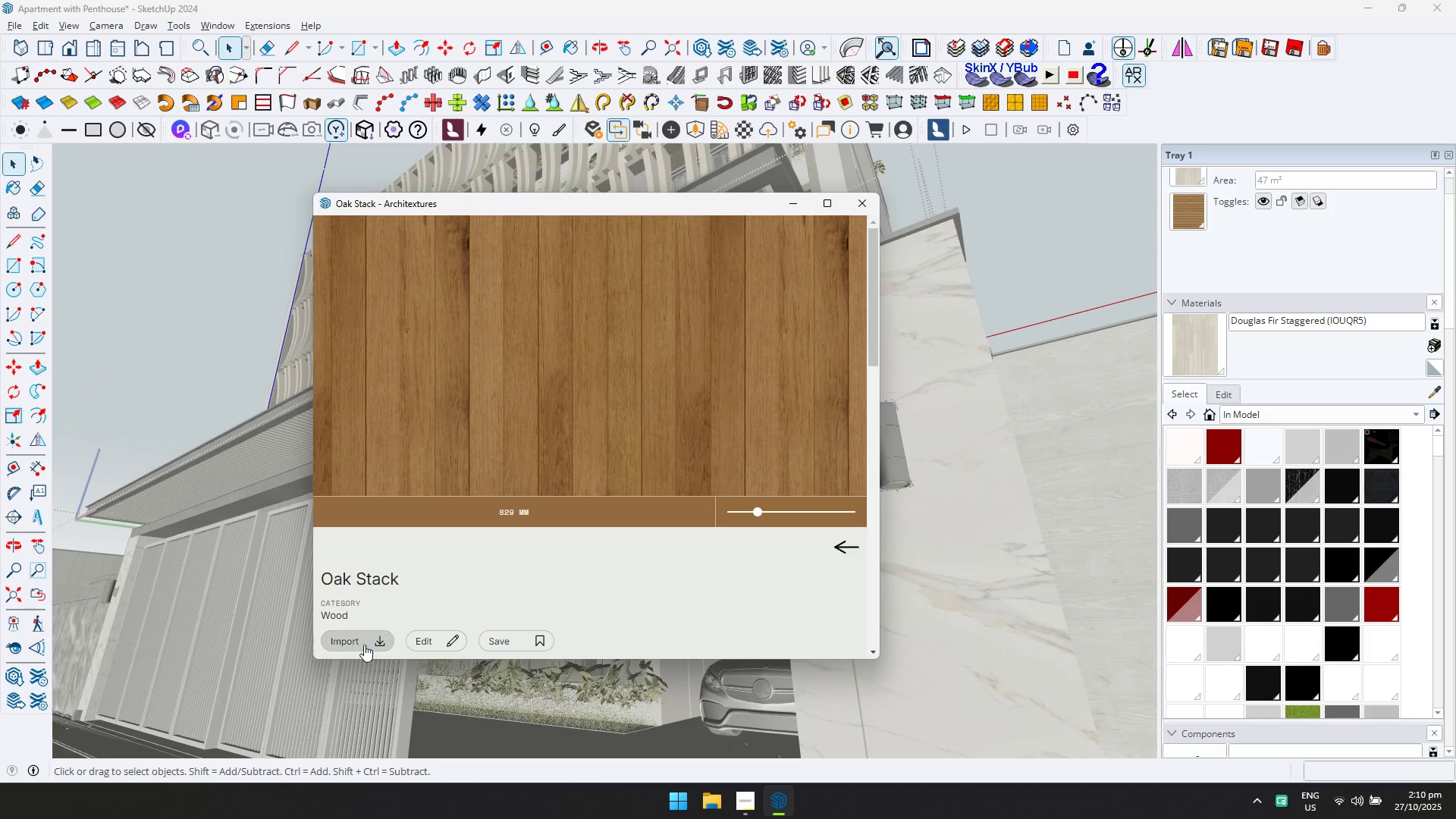 
left_click([360, 647])
 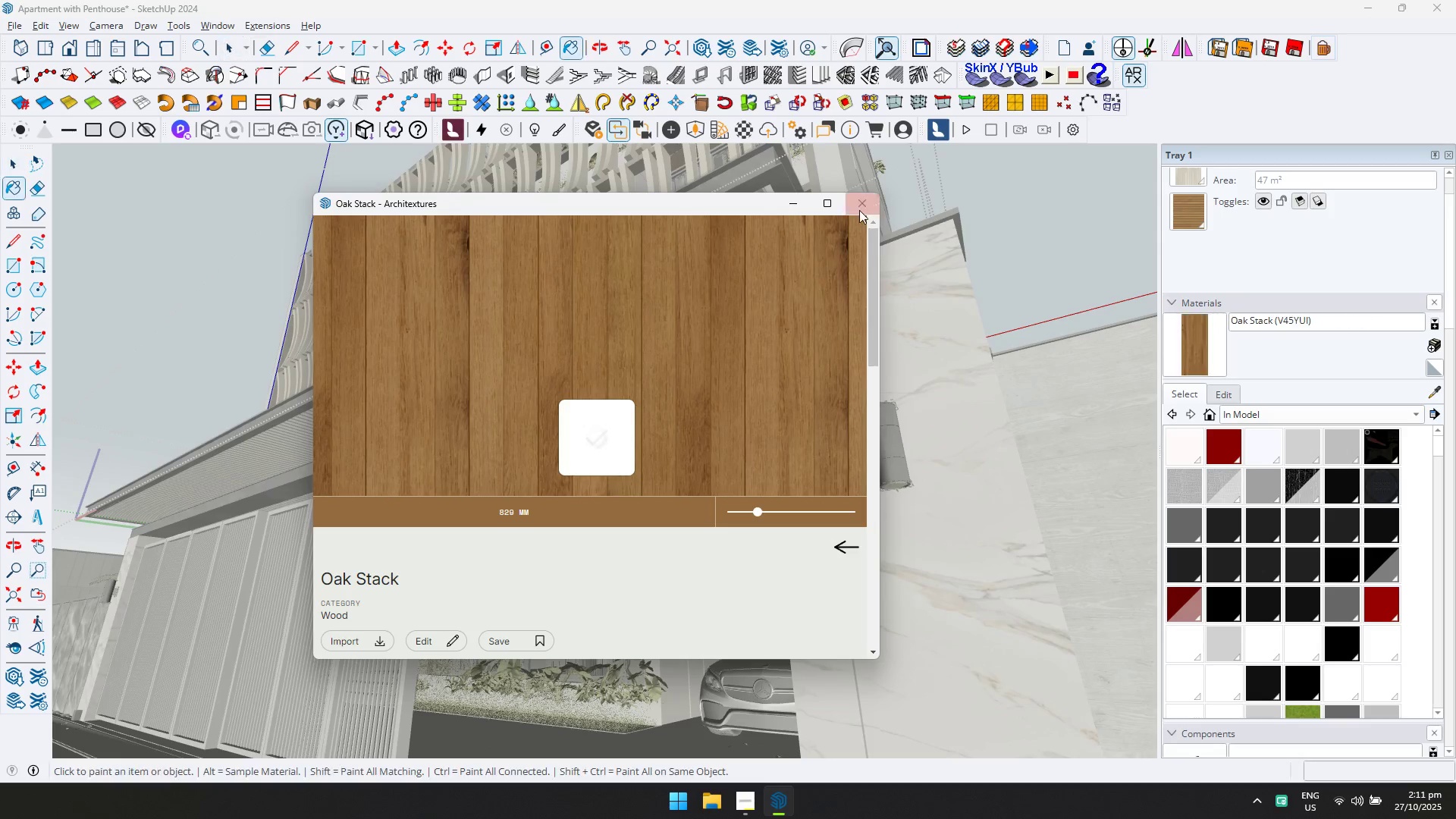 
left_click([863, 208])
 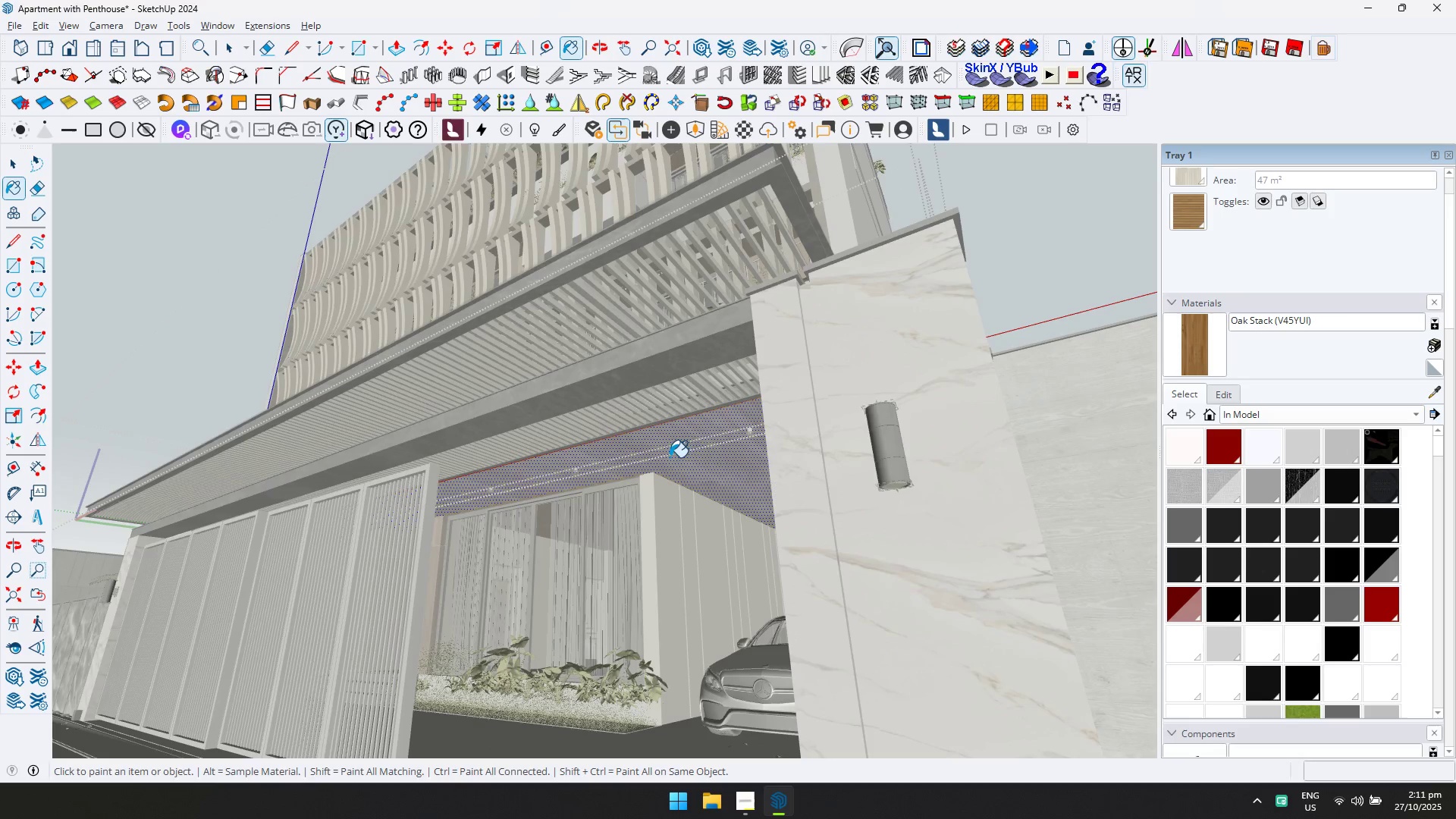 
left_click([692, 456])
 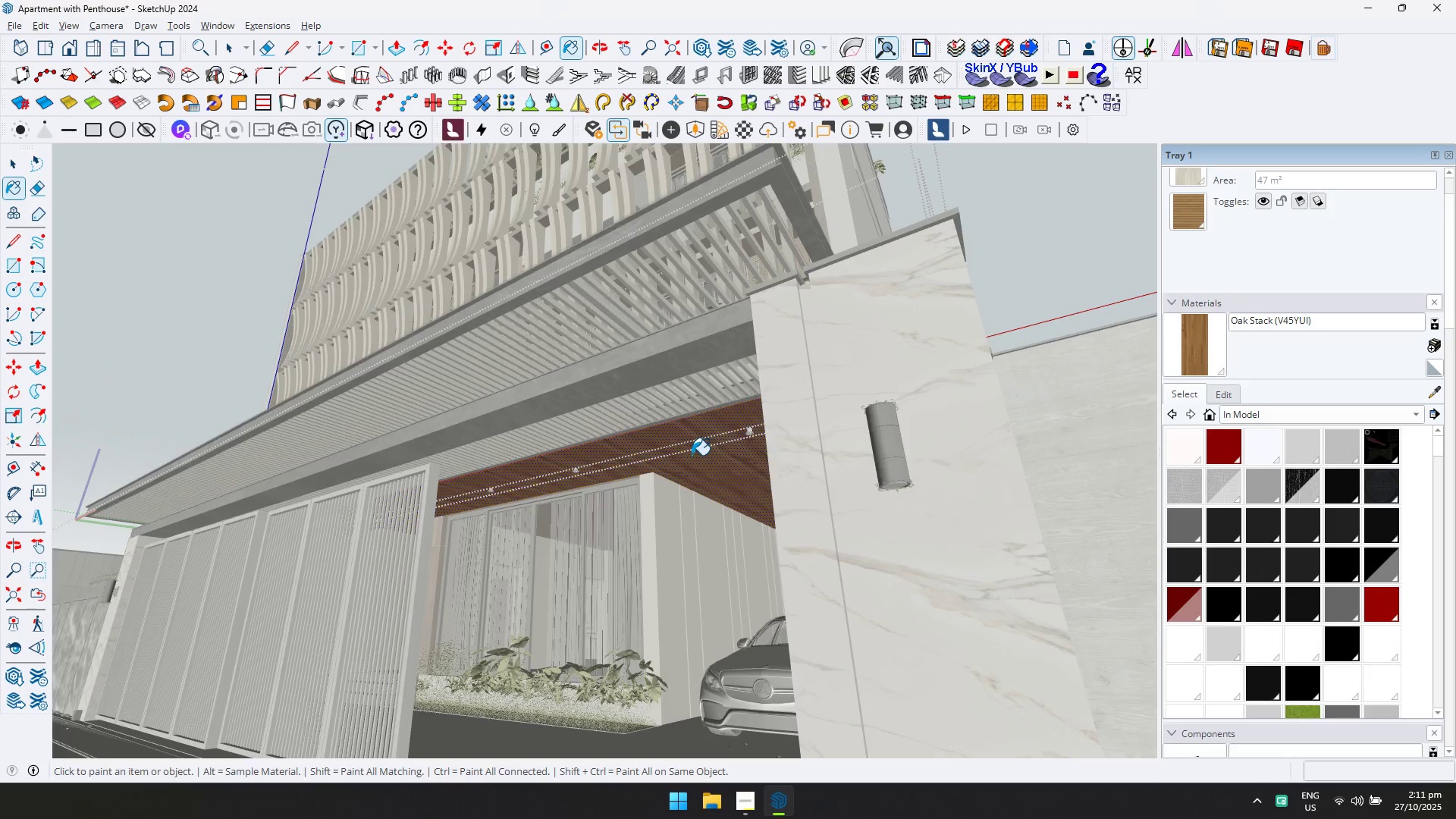 
key(D)
 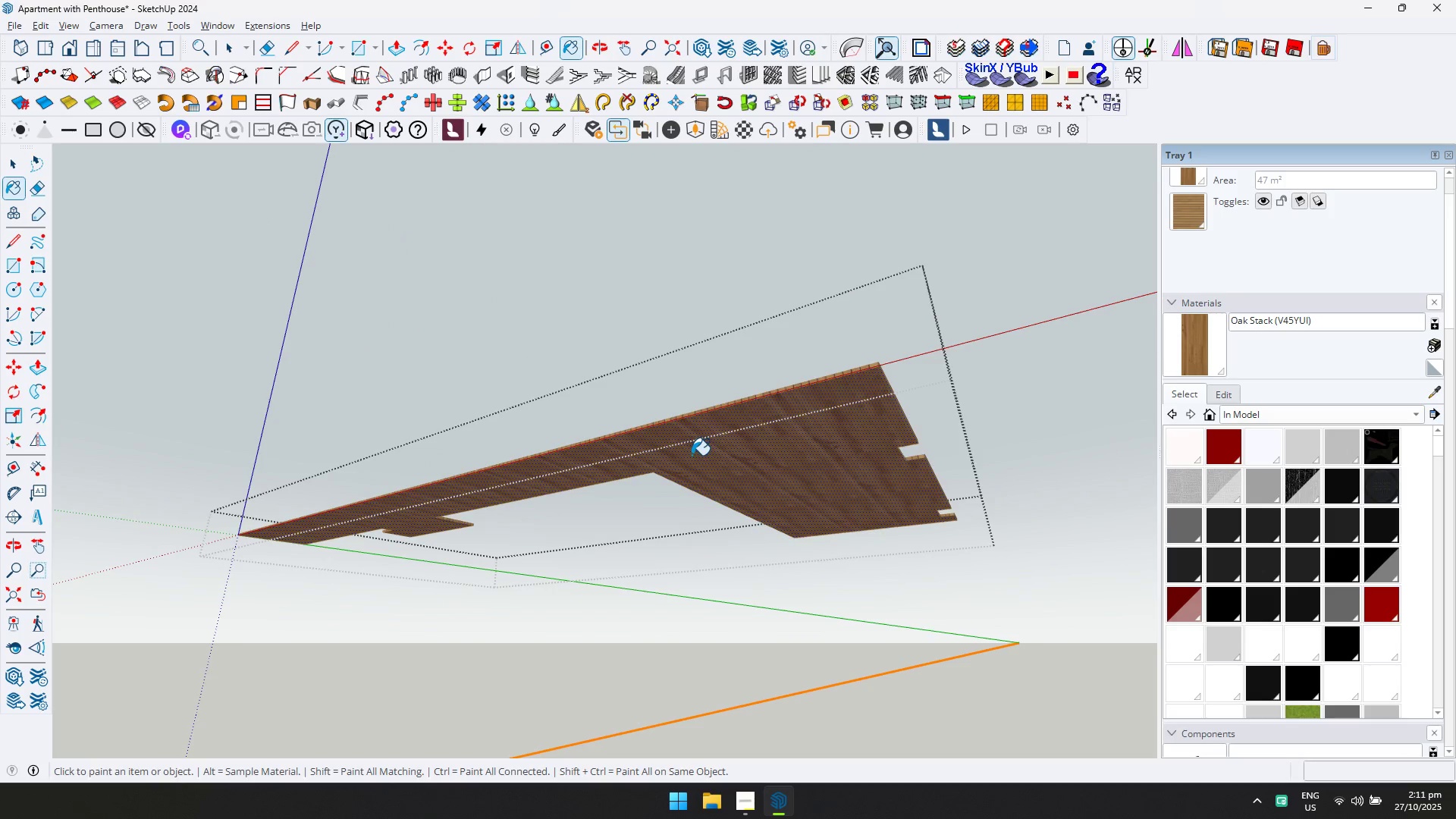 
key(Escape)
 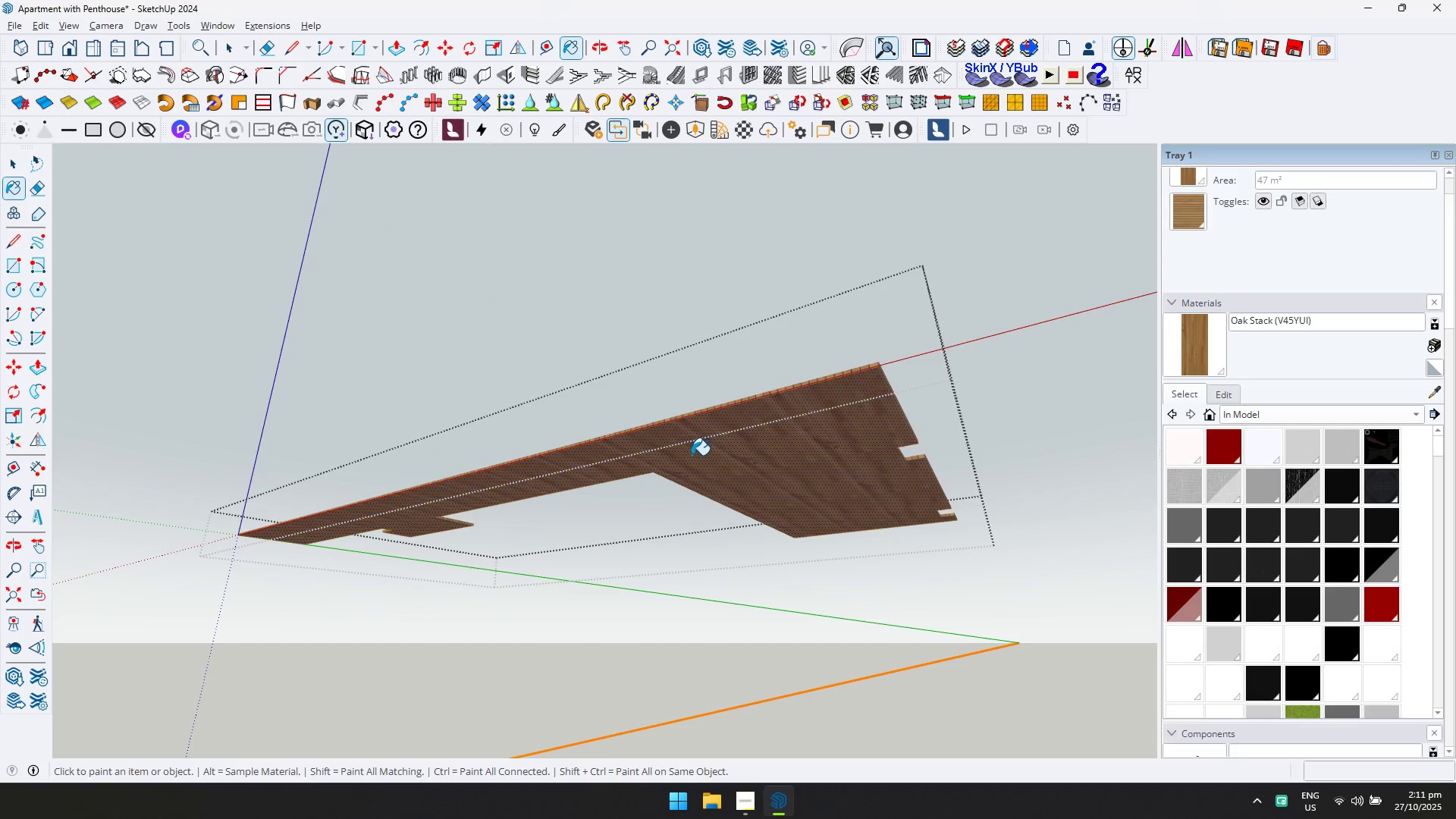 
key(Space)
 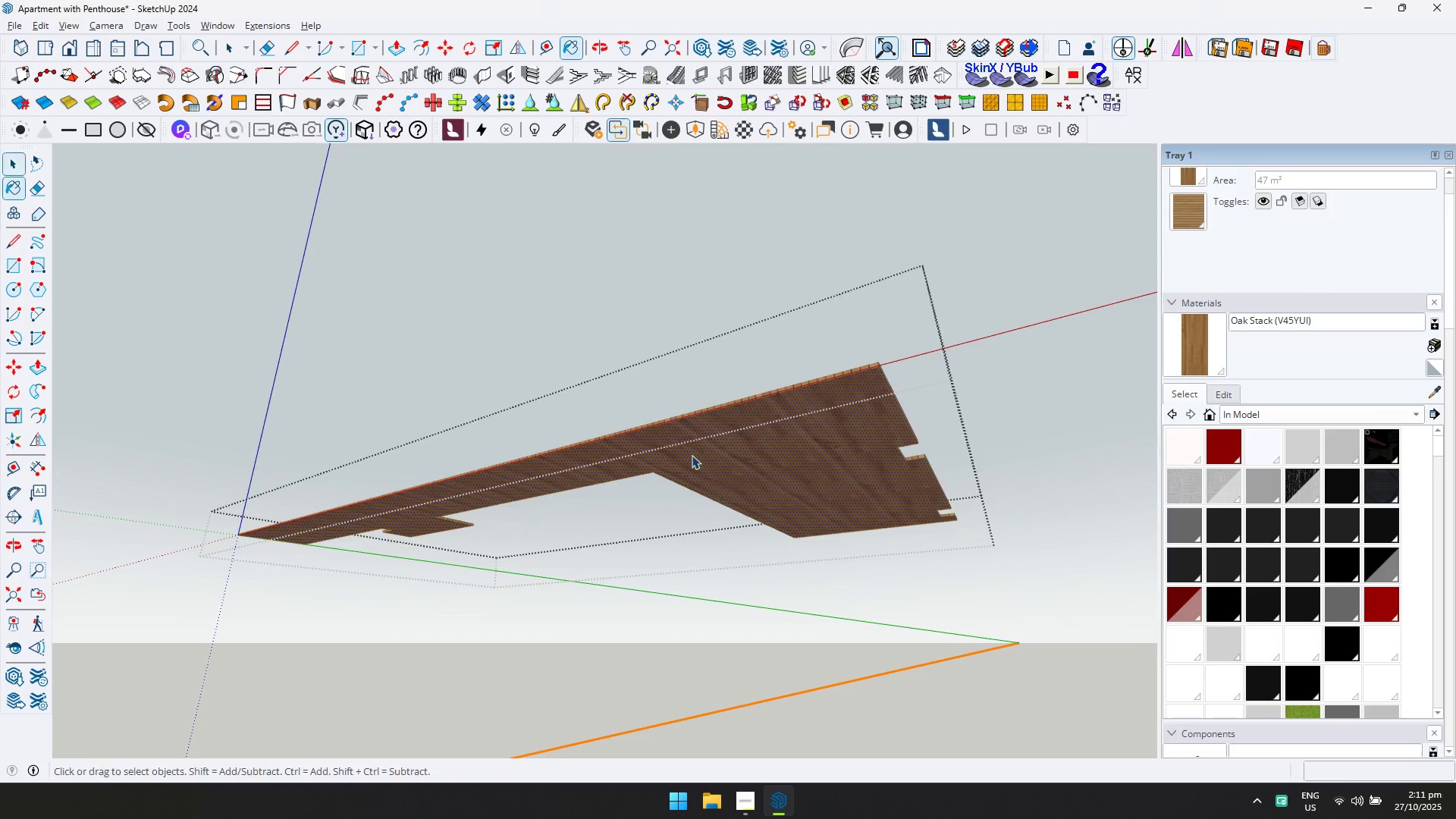 
key(Escape)
 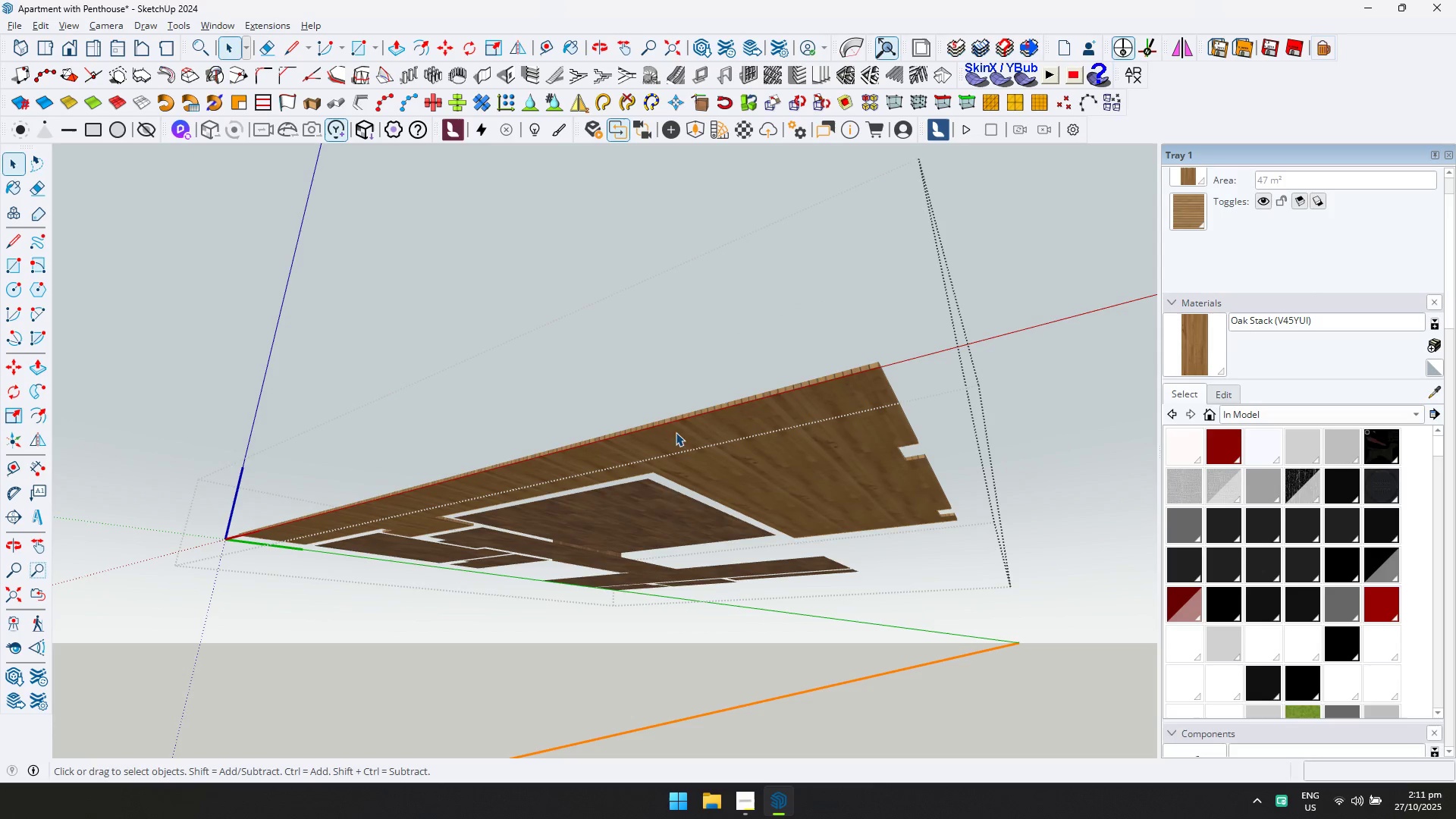 
key(Escape)
 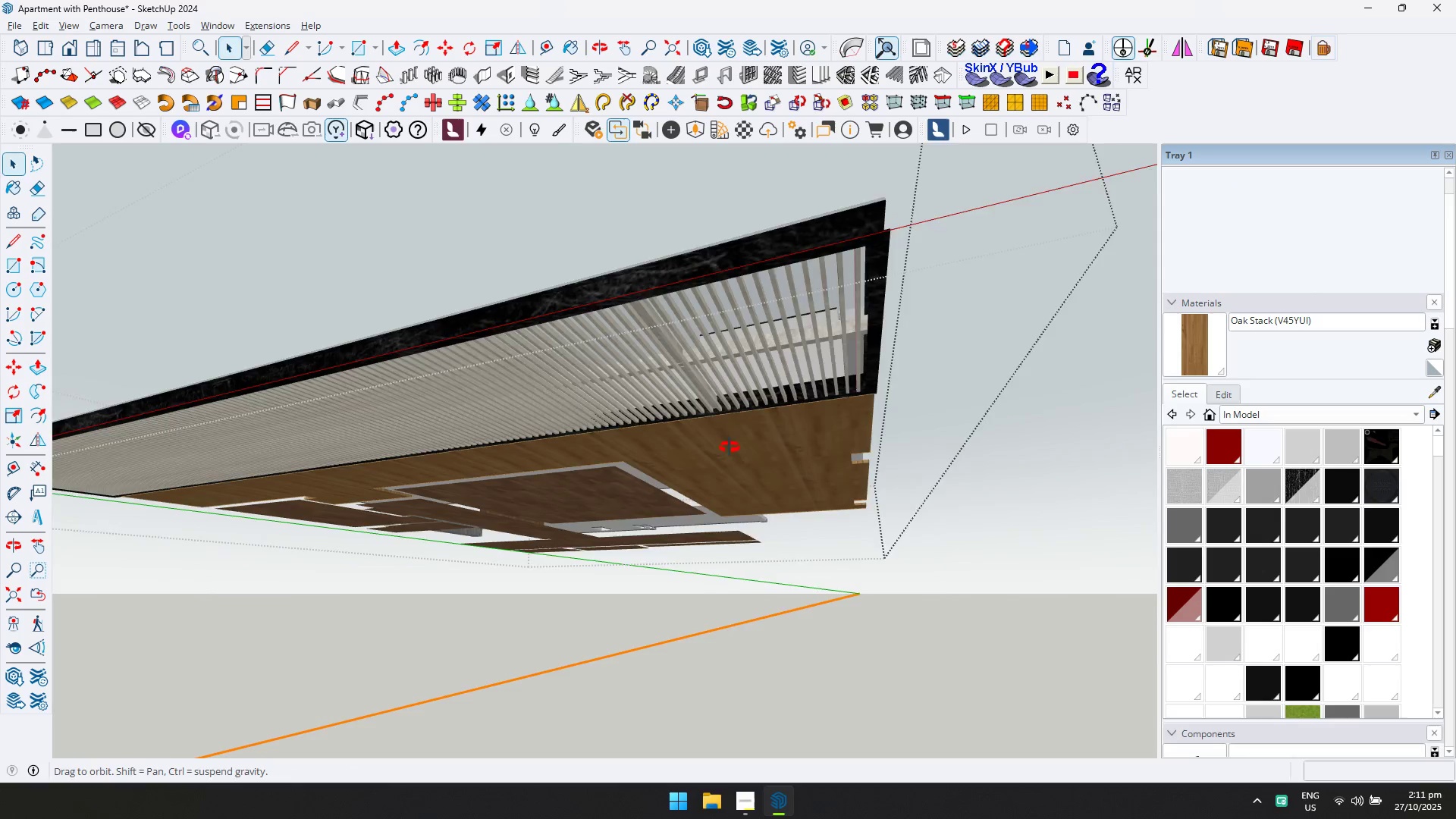 
key(Escape)
 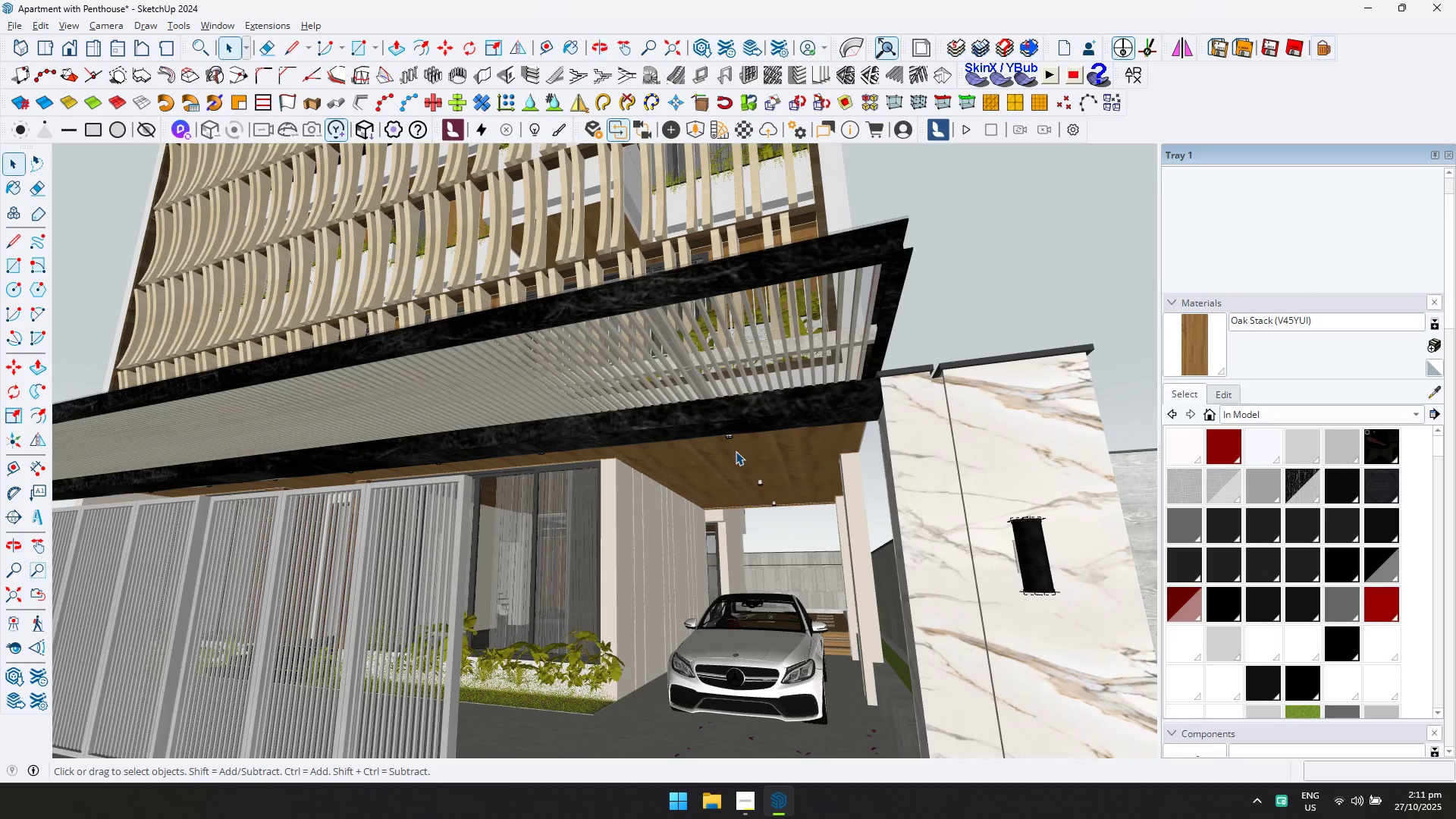 
scroll: coordinate [736, 451], scroll_direction: down, amount: 5.0
 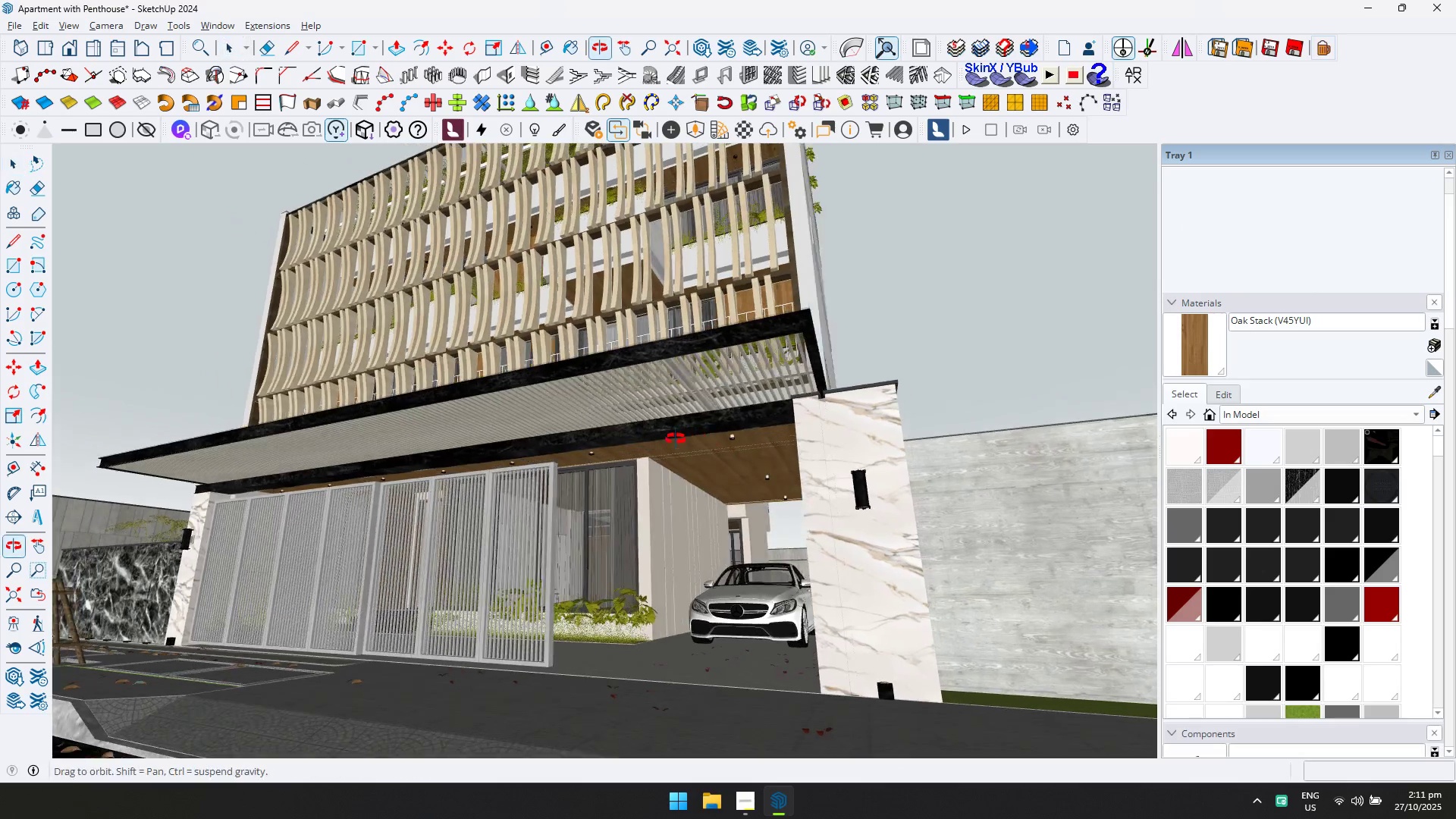 
hold_key(key=ShiftLeft, duration=0.6)
 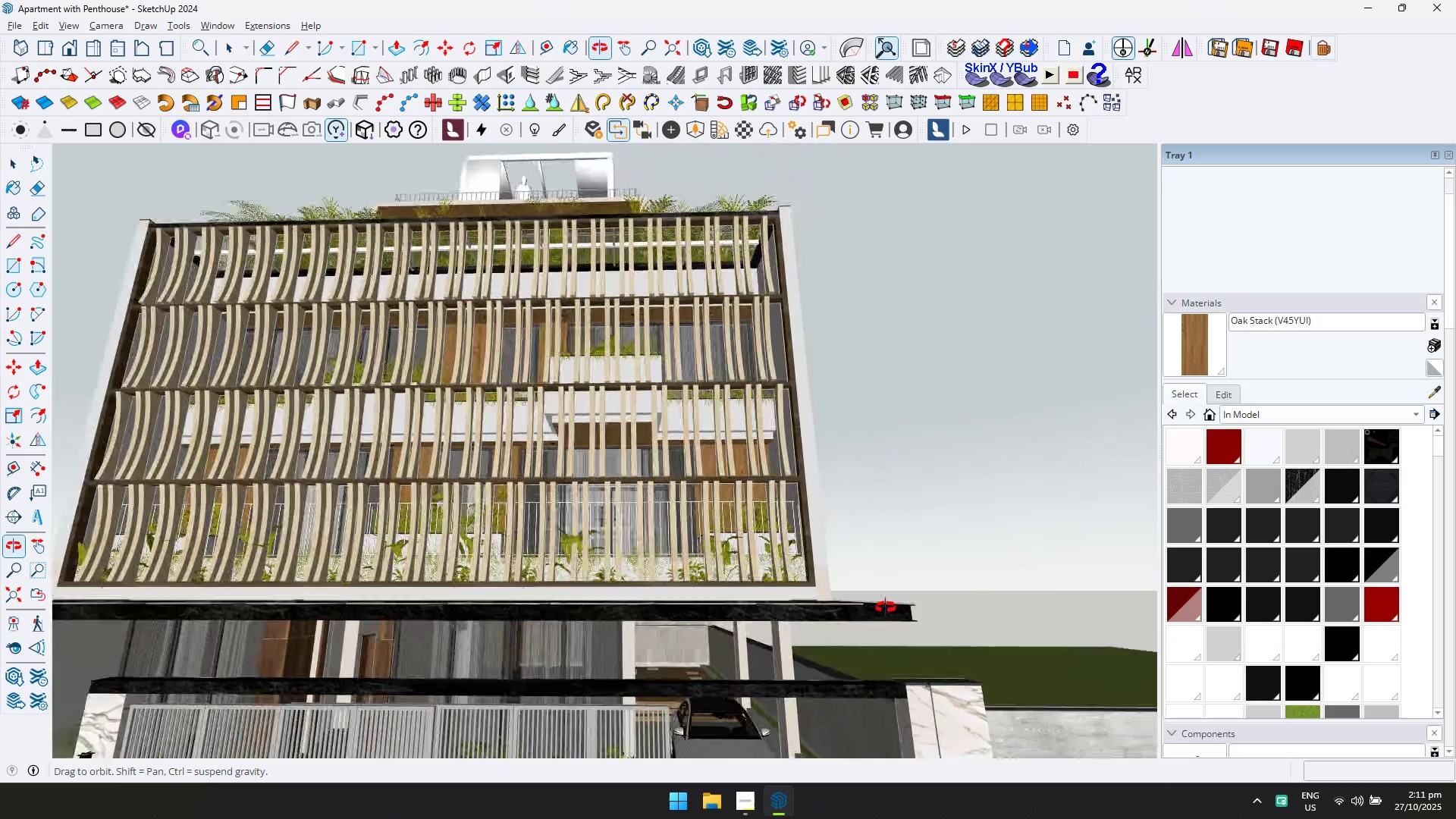 
scroll: coordinate [568, 416], scroll_direction: down, amount: 5.0
 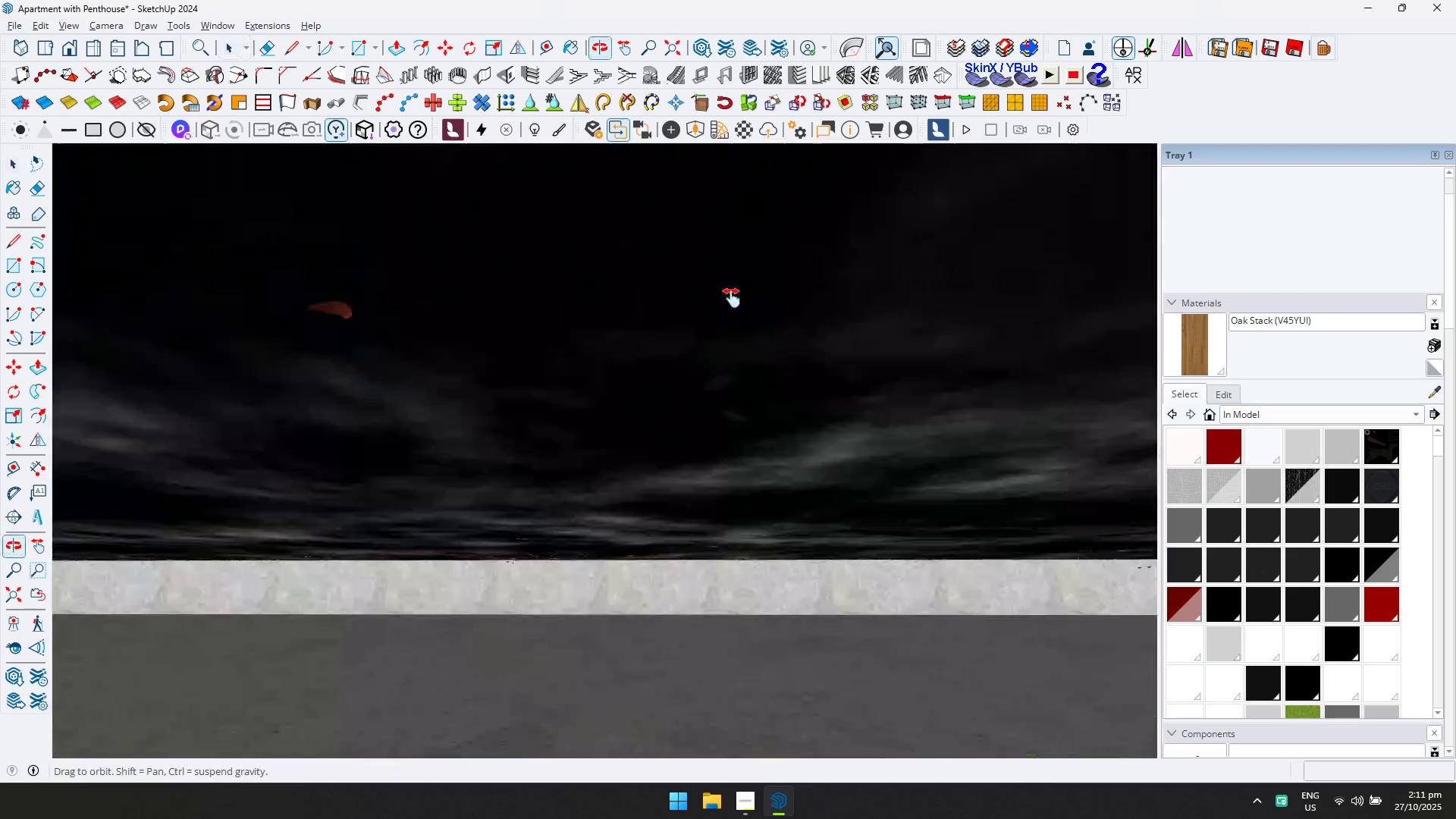 
hold_key(key=ShiftLeft, duration=0.75)
 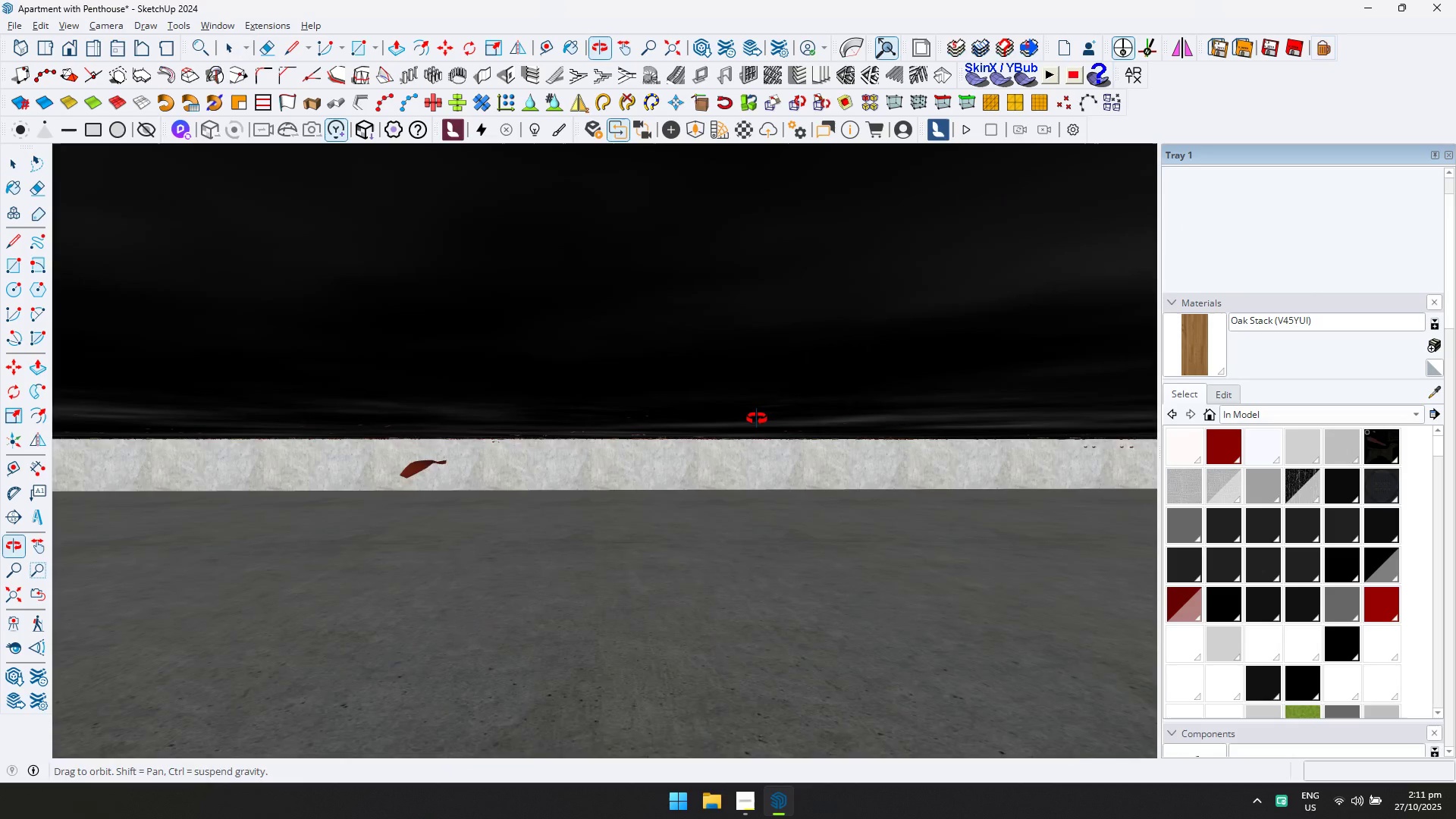 
hold_key(key=ShiftLeft, duration=0.51)
 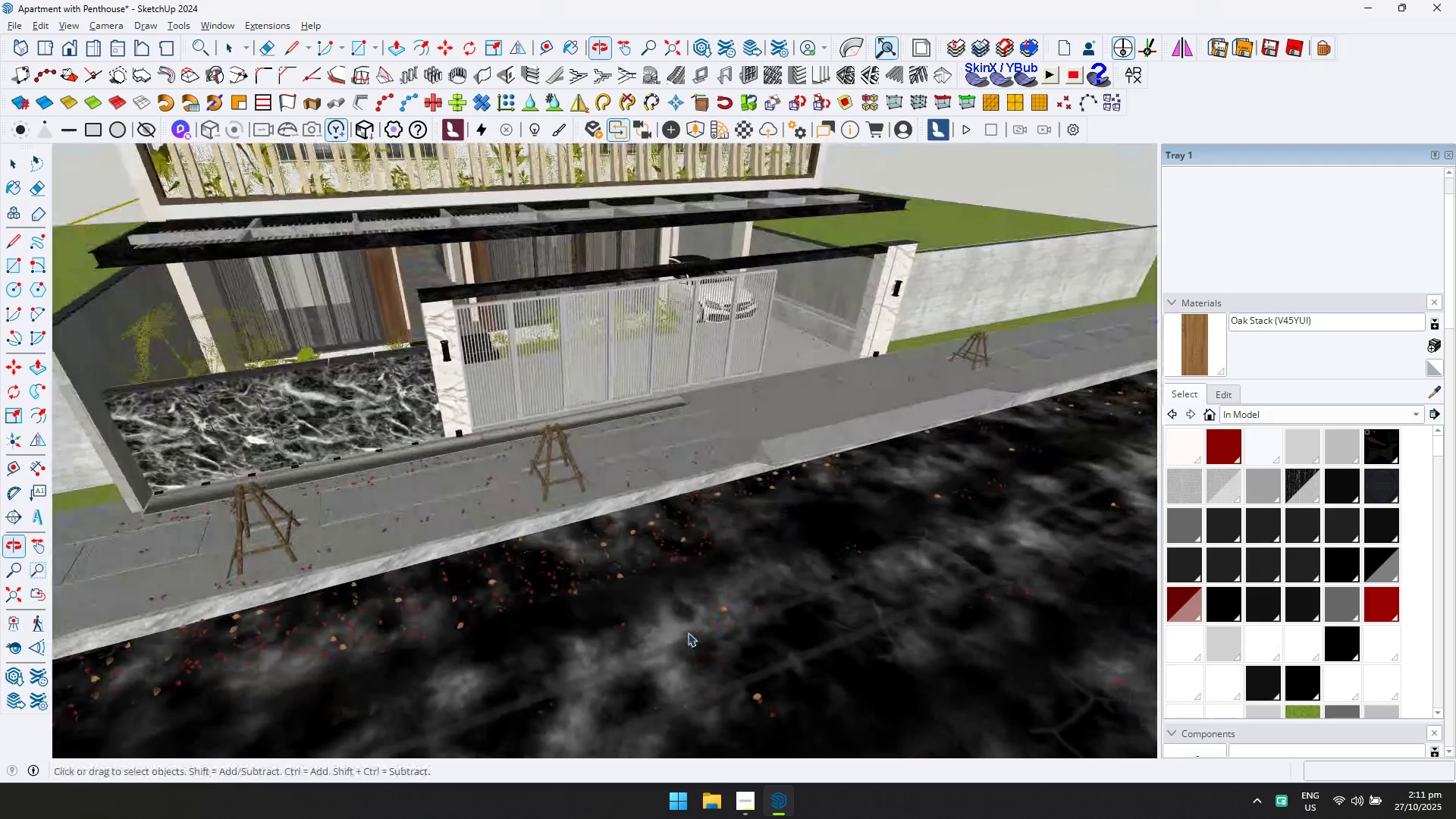 
hold_key(key=ShiftLeft, duration=0.72)
 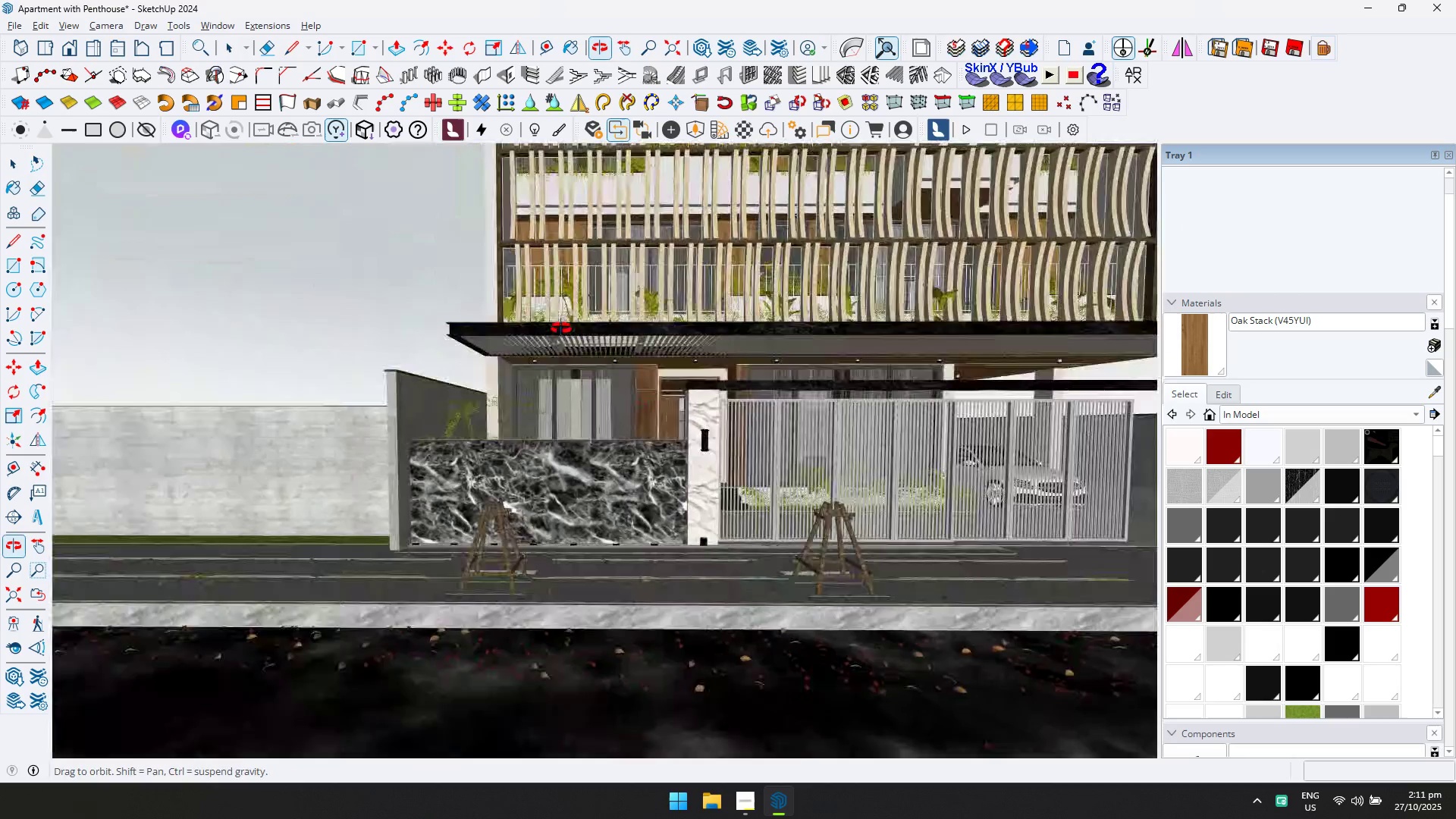 
hold_key(key=ShiftLeft, duration=0.57)
 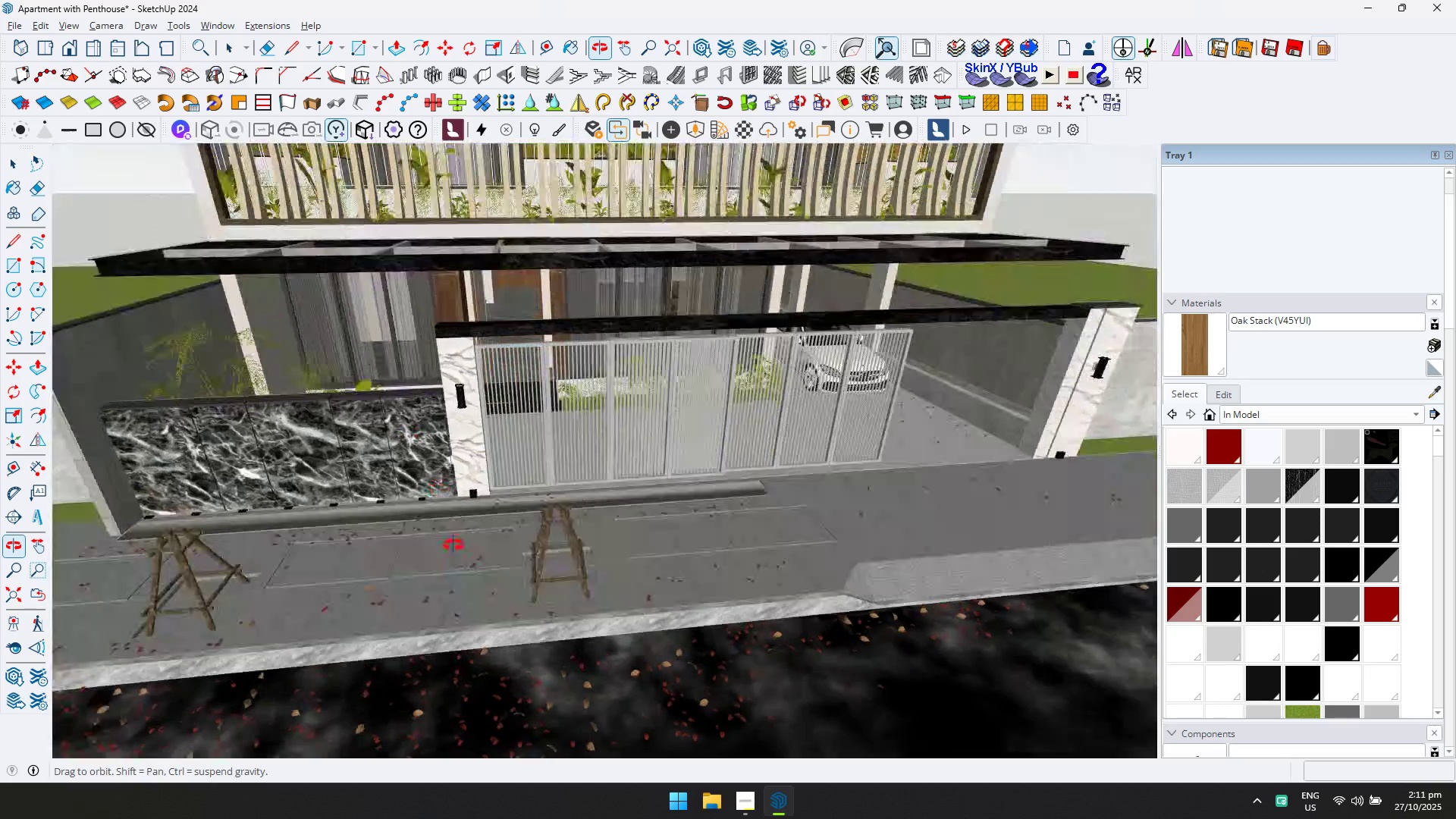 
hold_key(key=ShiftLeft, duration=0.42)
 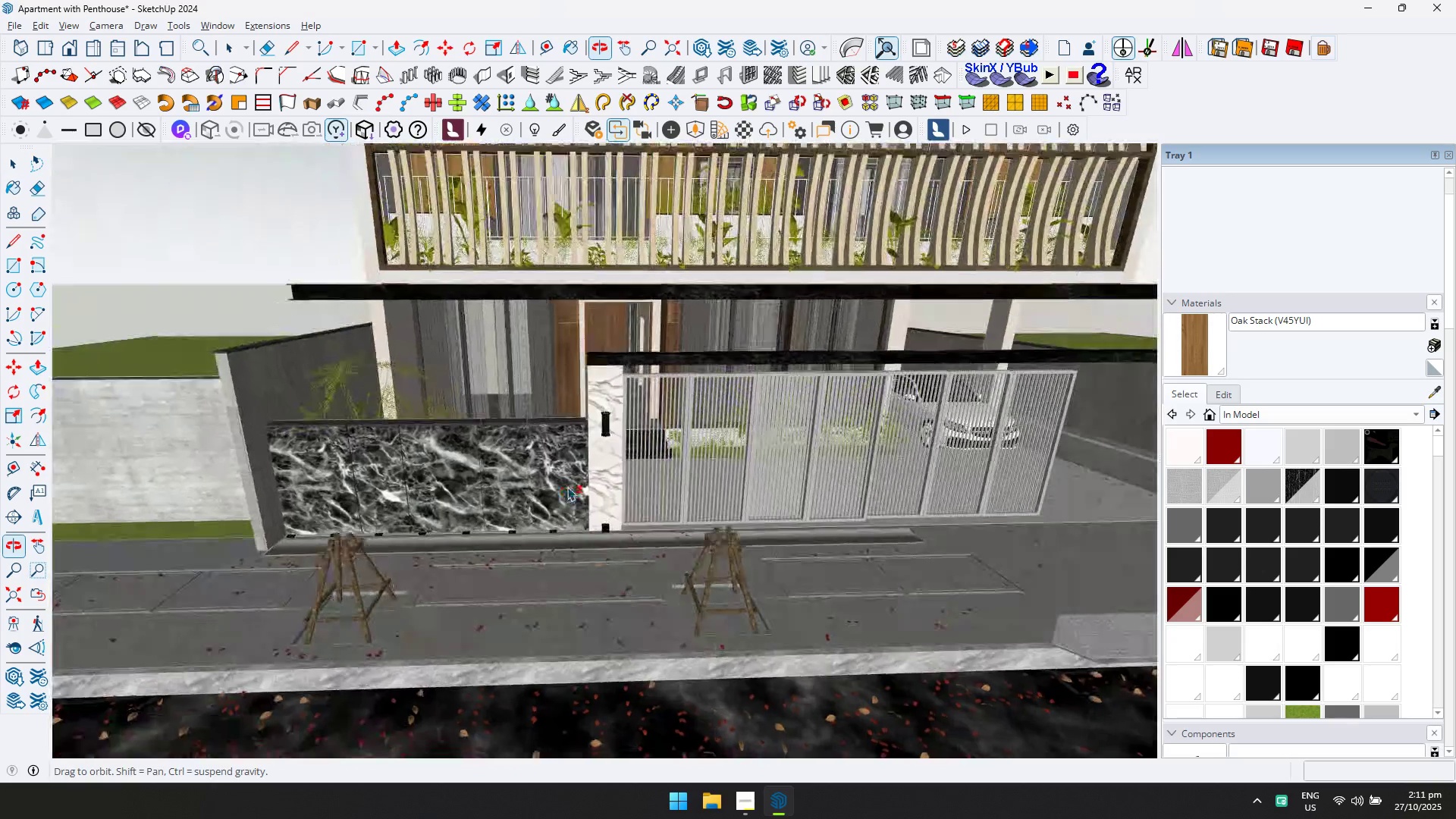 
key(Alt+AltLeft)
 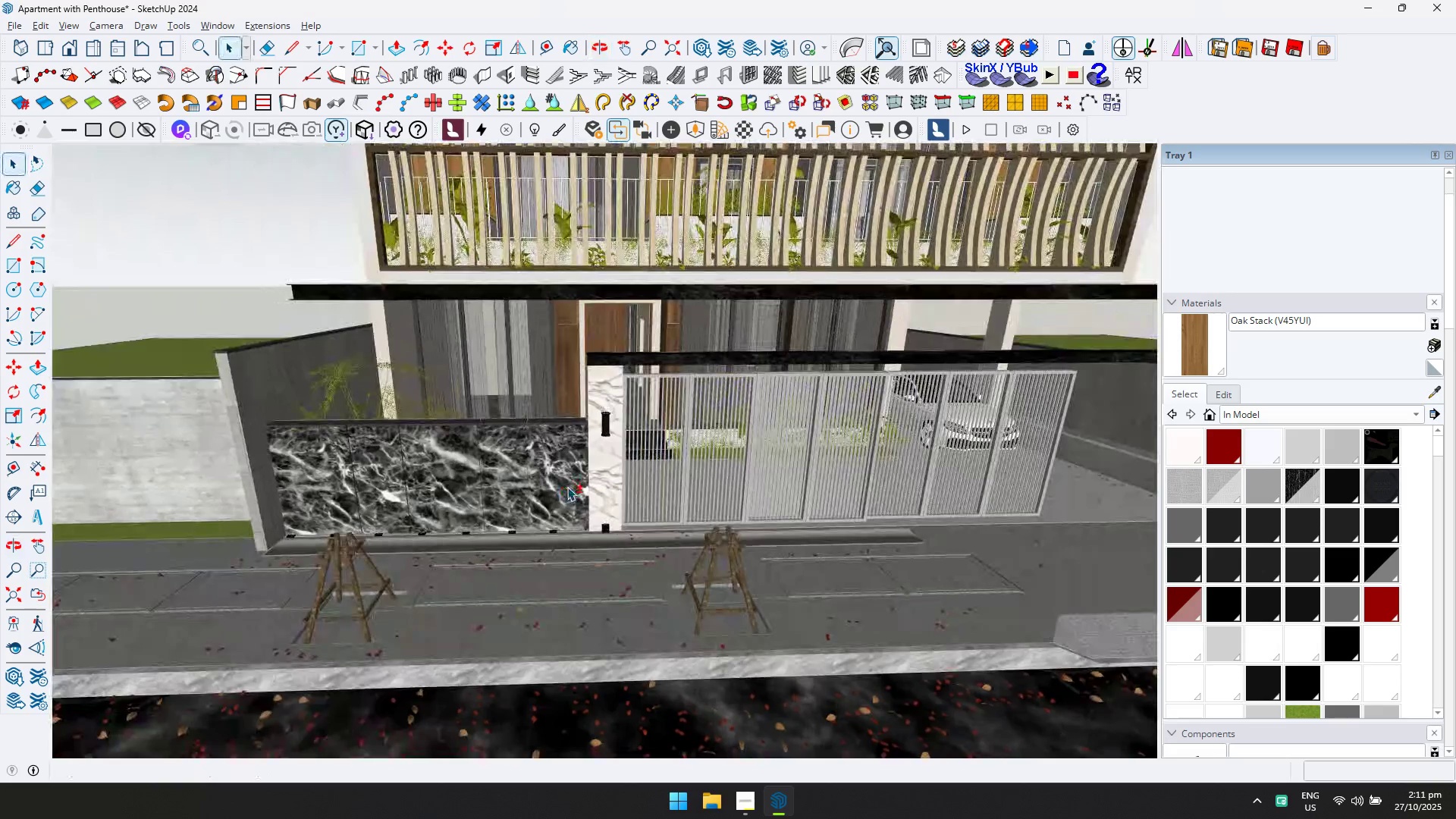 
key(Alt+Tab)